 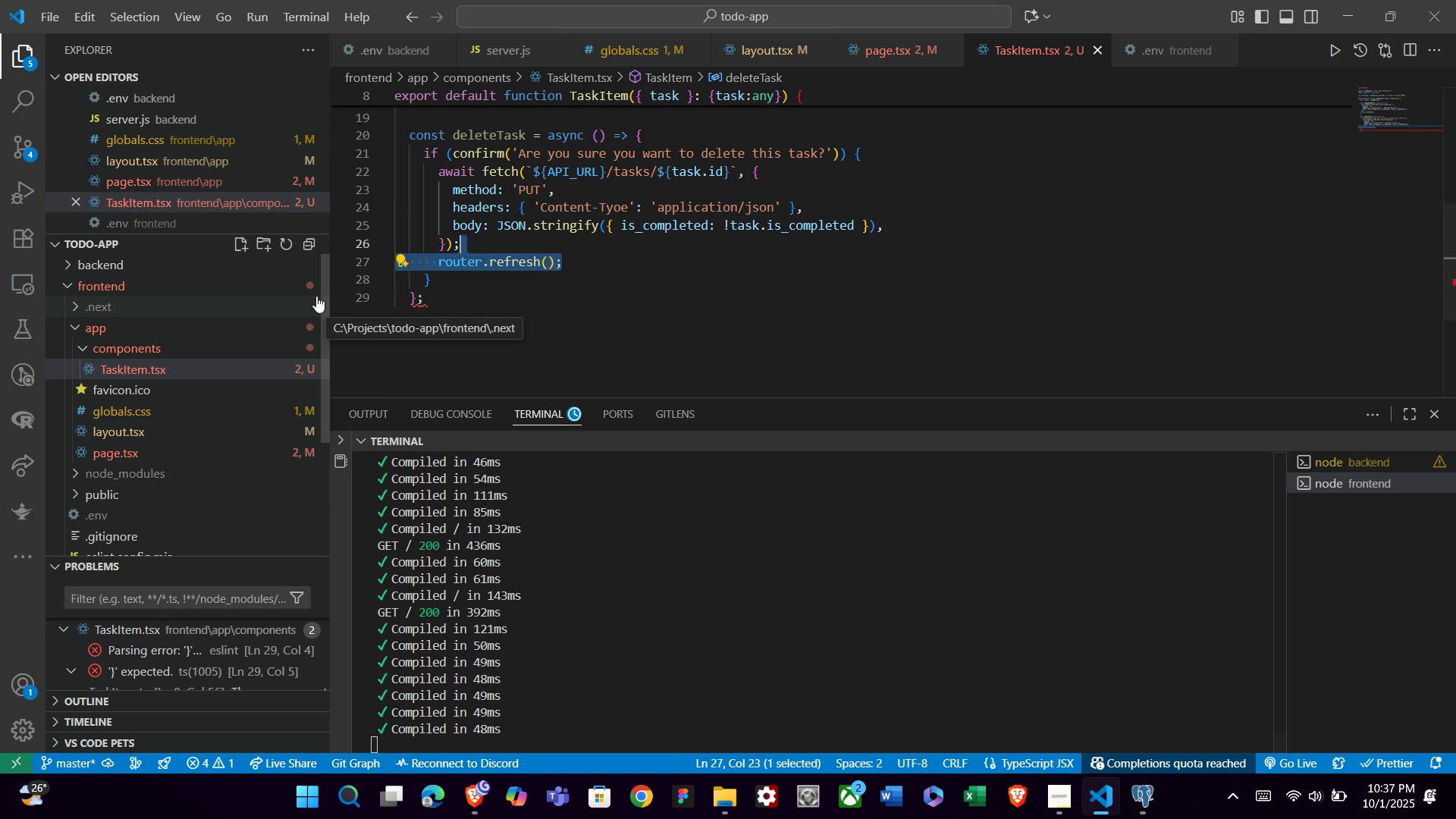 
key(Shift+ArrowUp)
 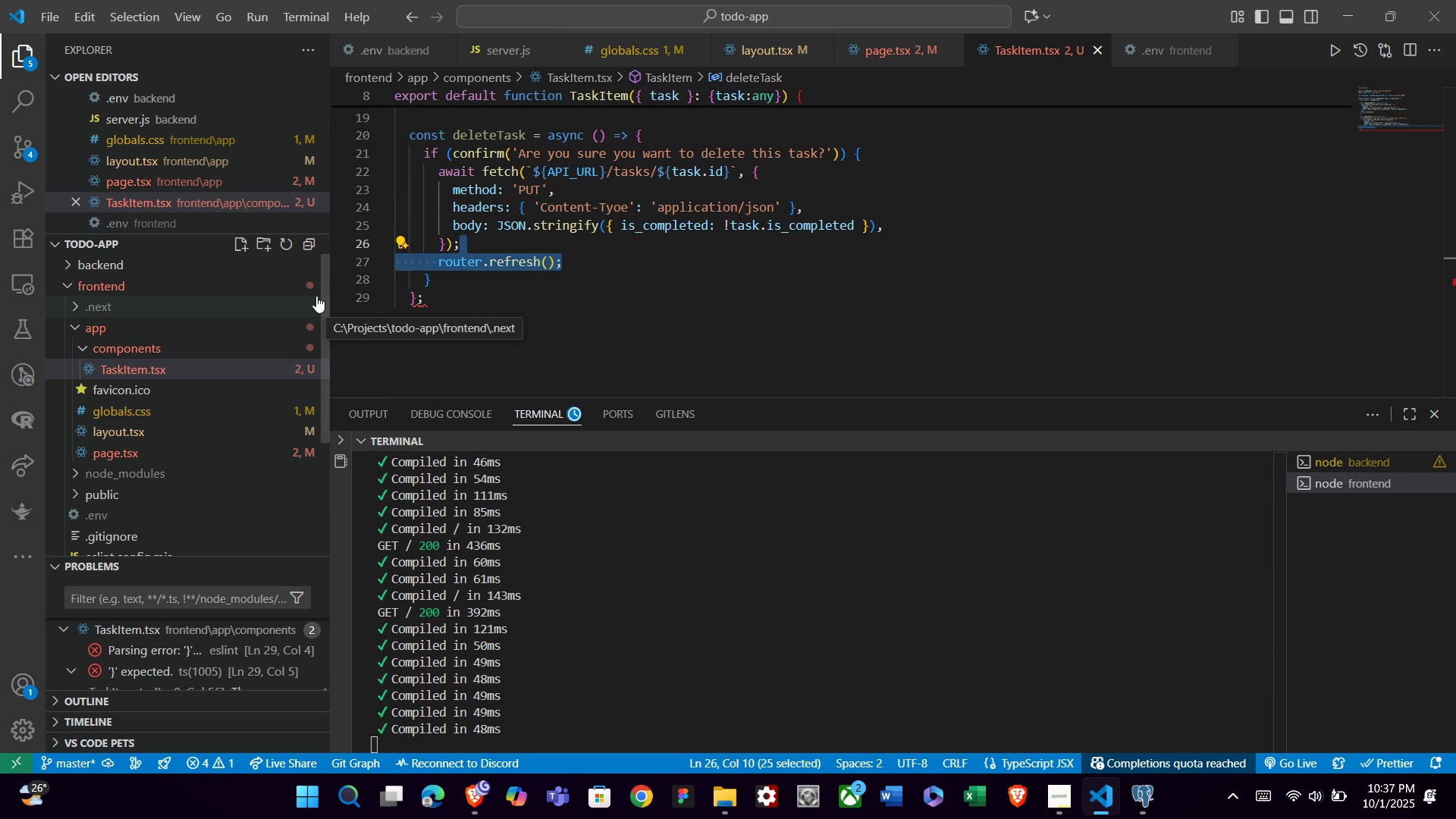 
key(ArrowUp)
 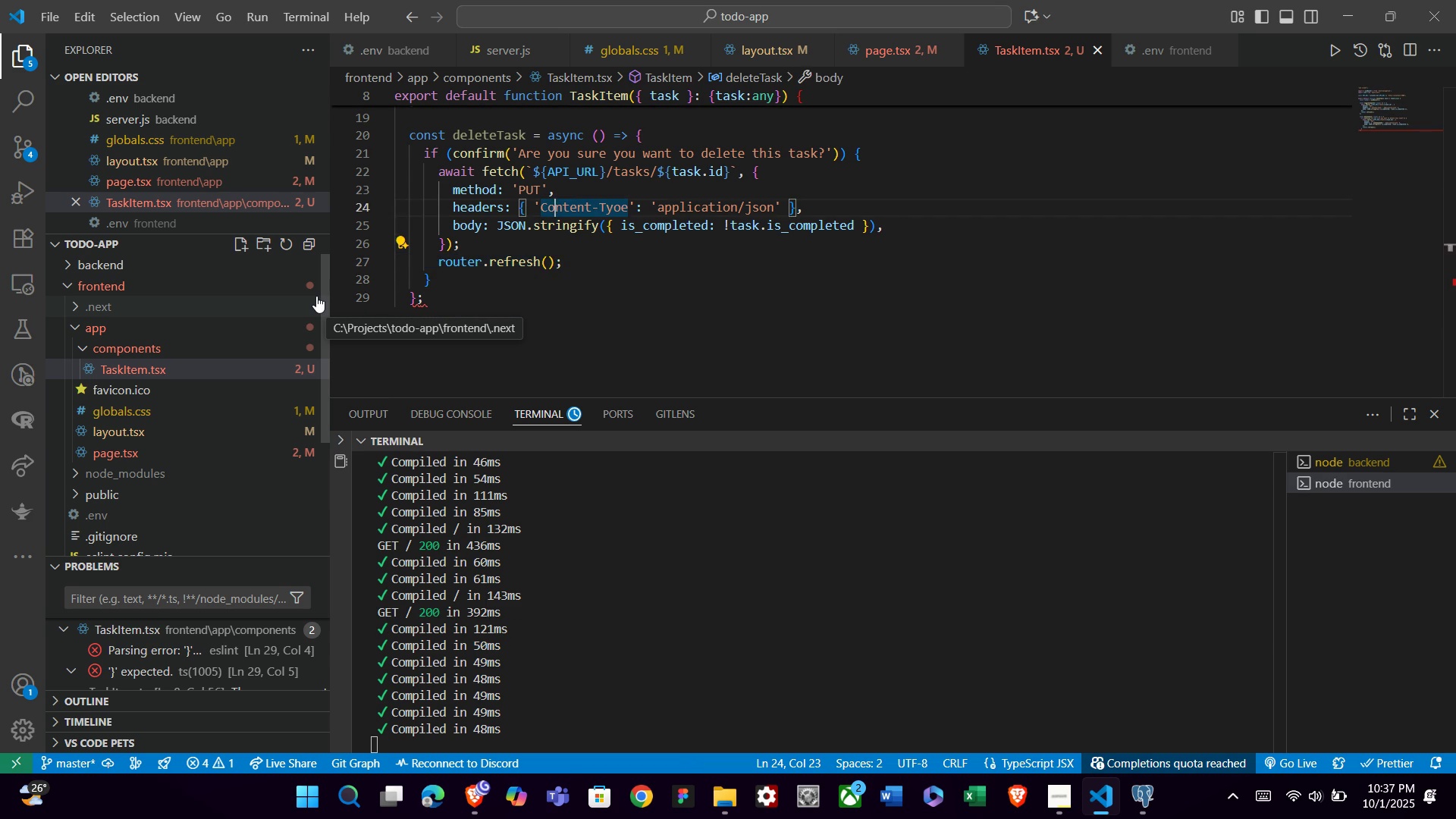 
key(ArrowUp)
 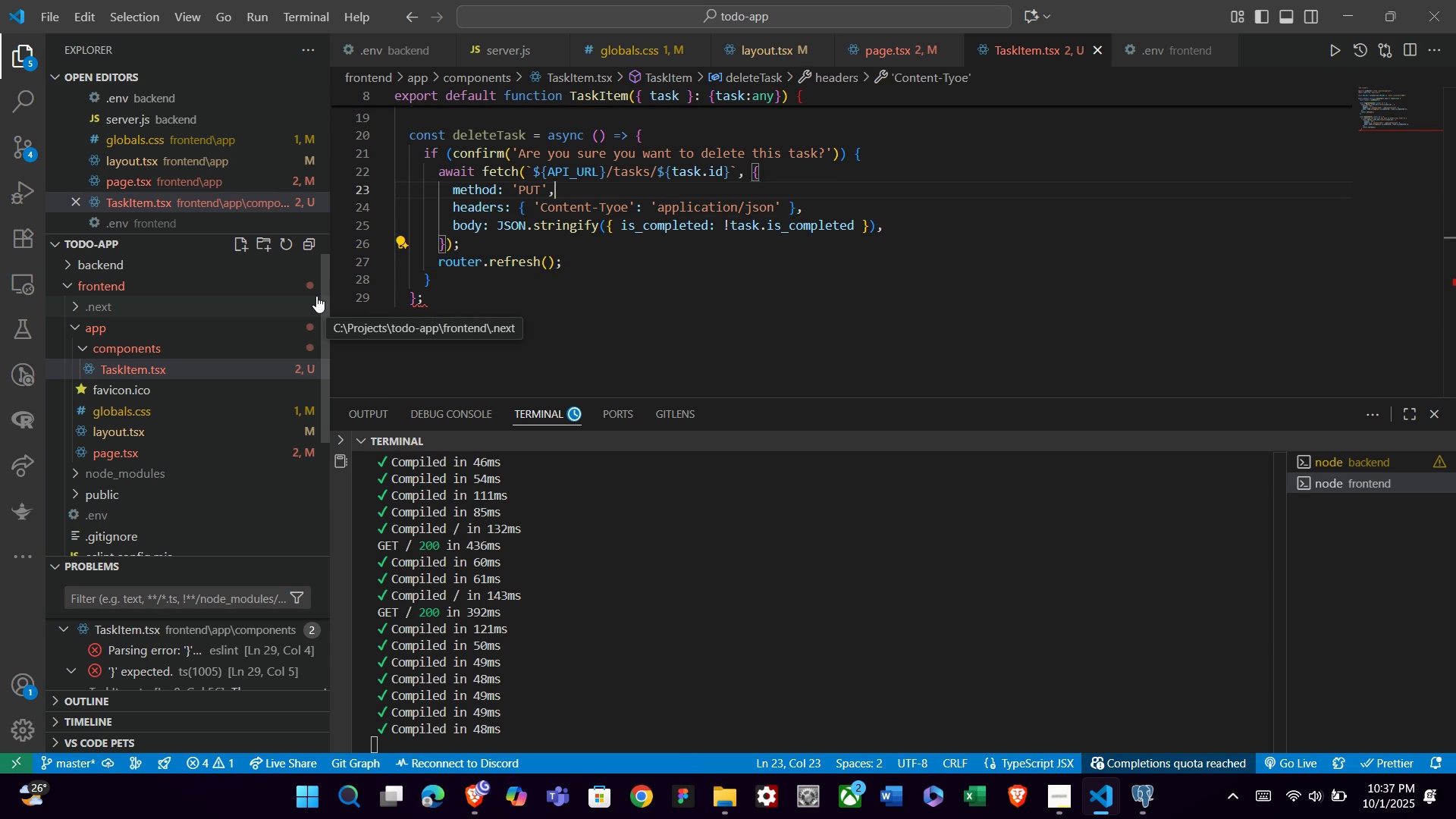 
key(ArrowUp)
 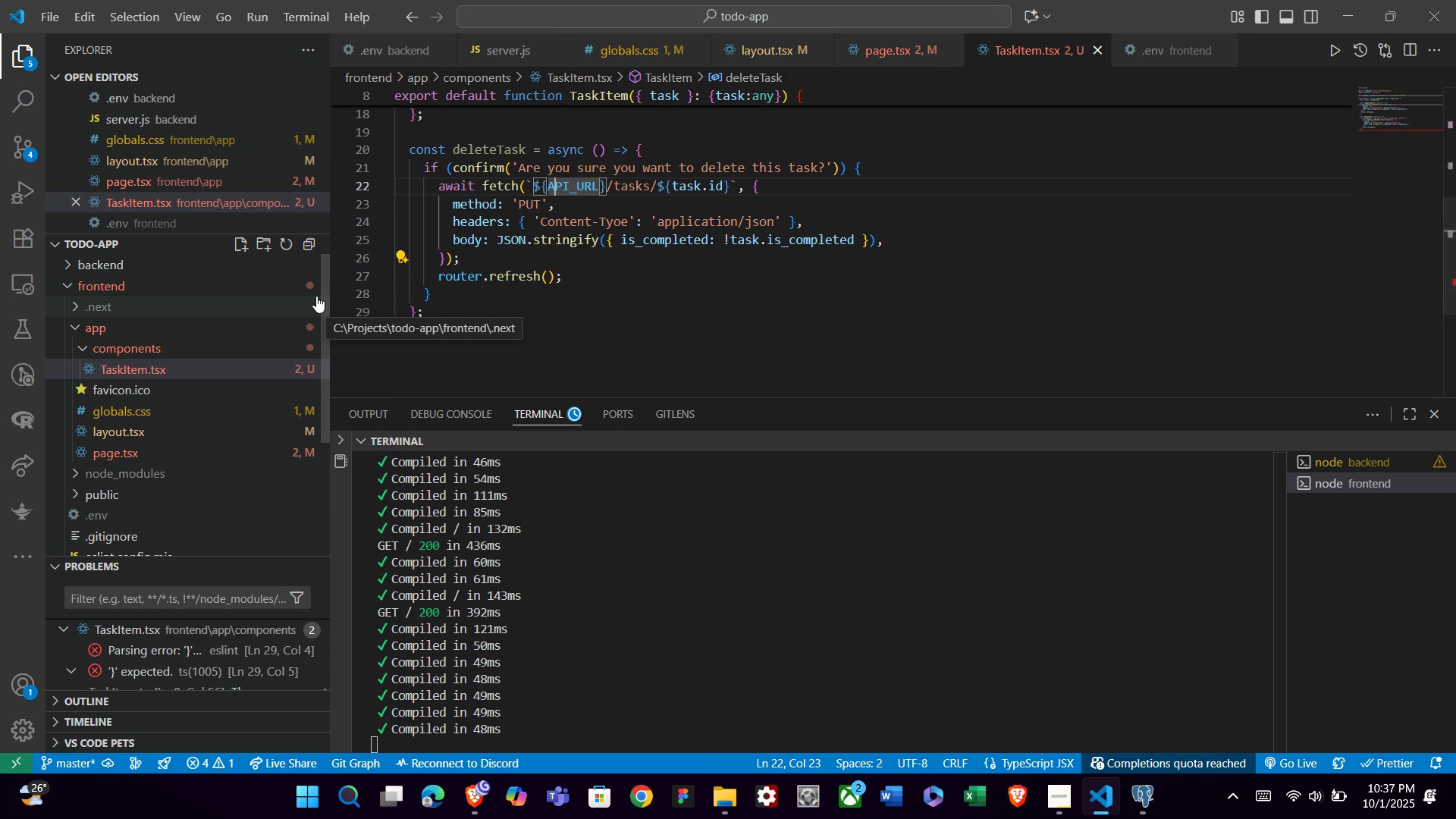 
key(ArrowUp)
 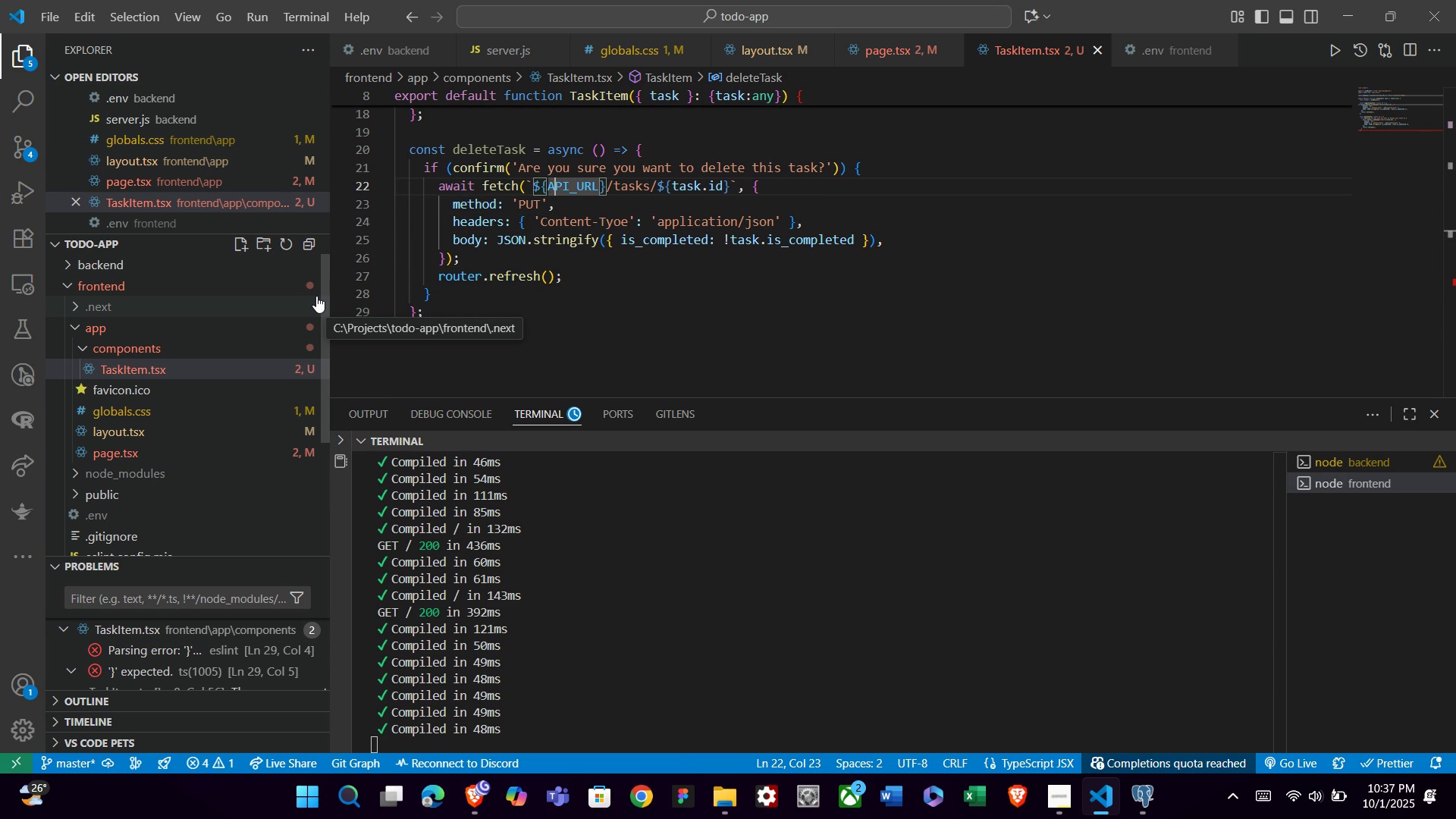 
key(ArrowDown)
 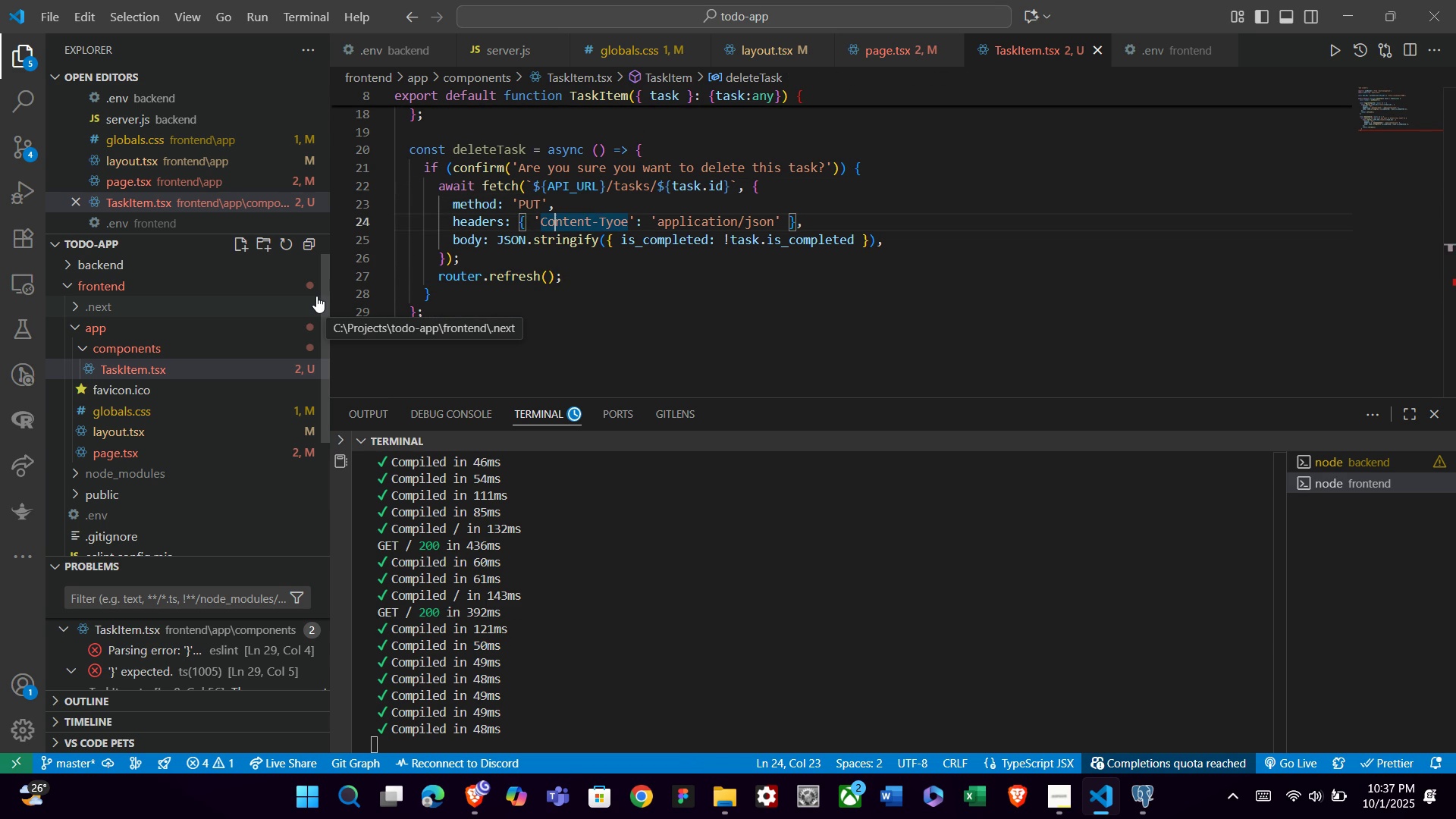 
key(ArrowDown)
 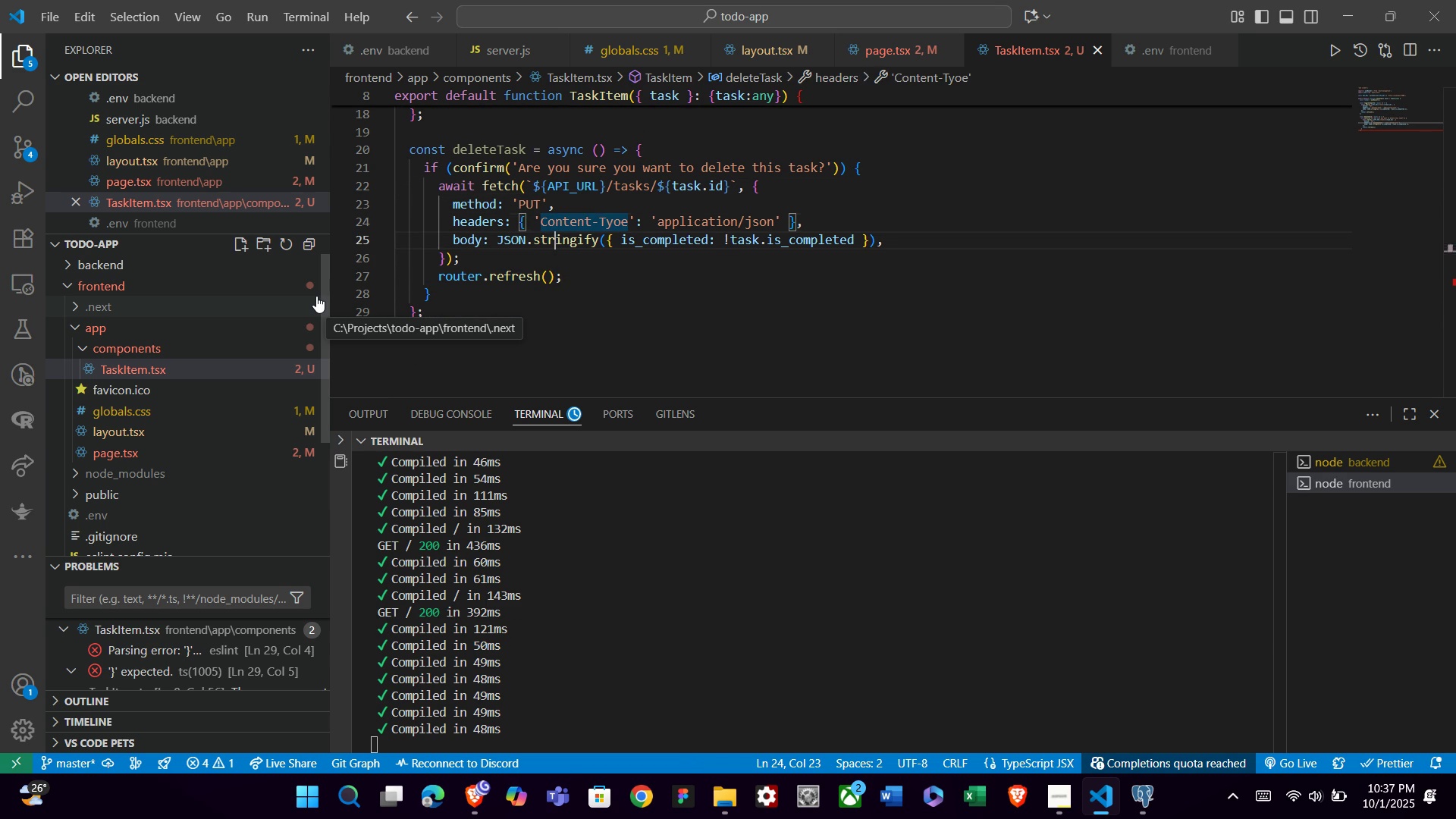 
key(ArrowDown)
 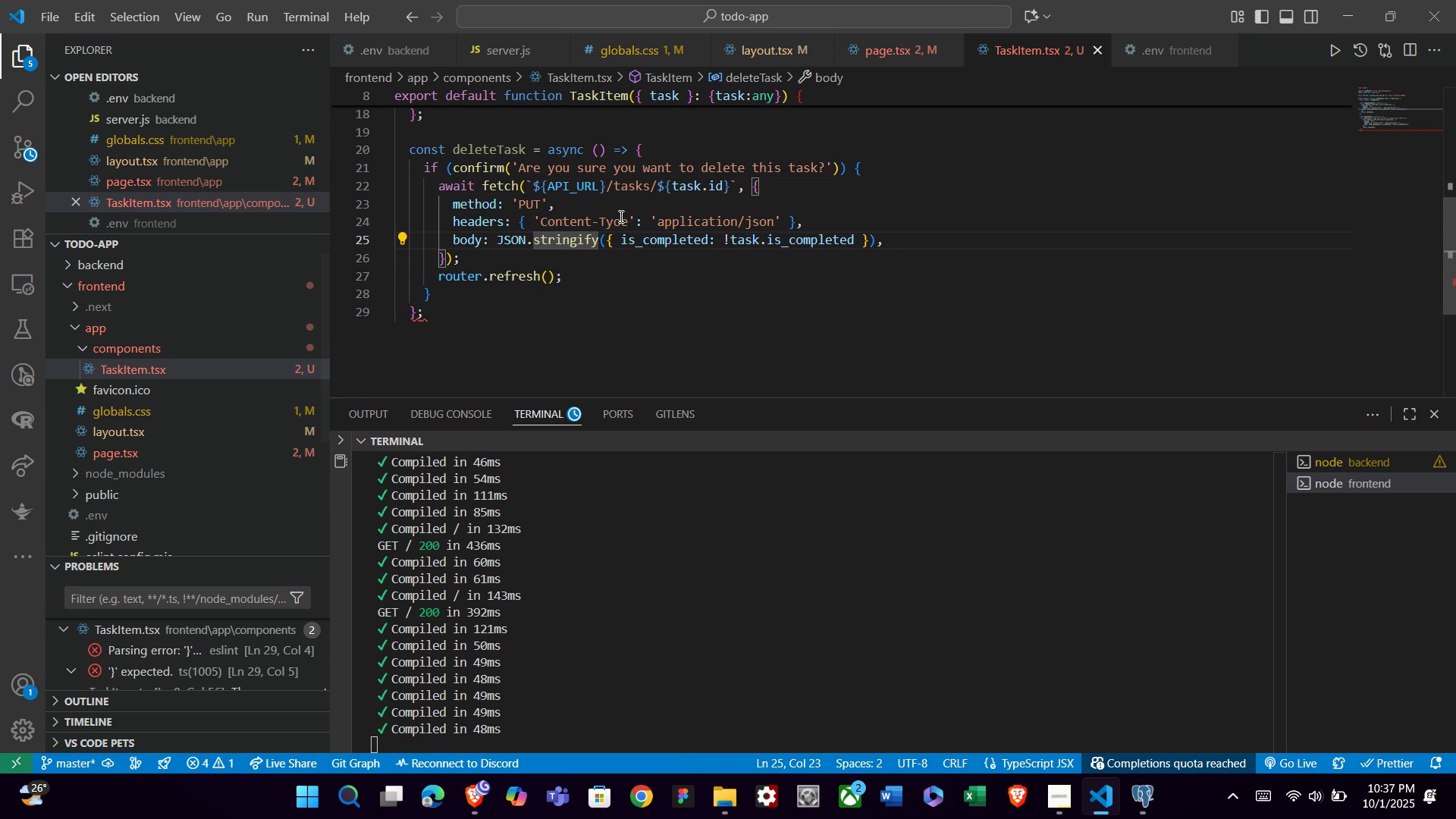 
left_click([620, 226])
 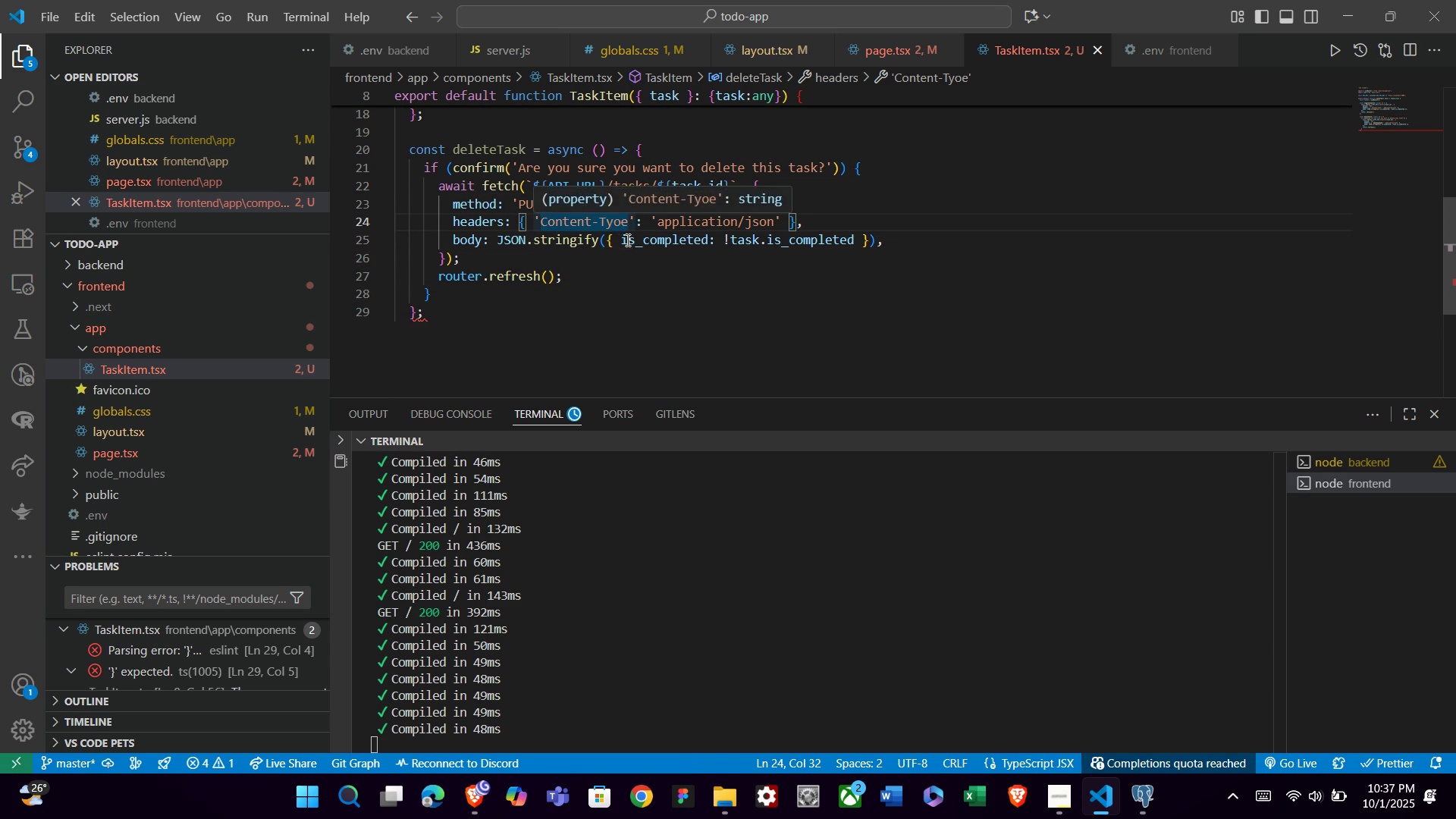 
key(Backspace)
 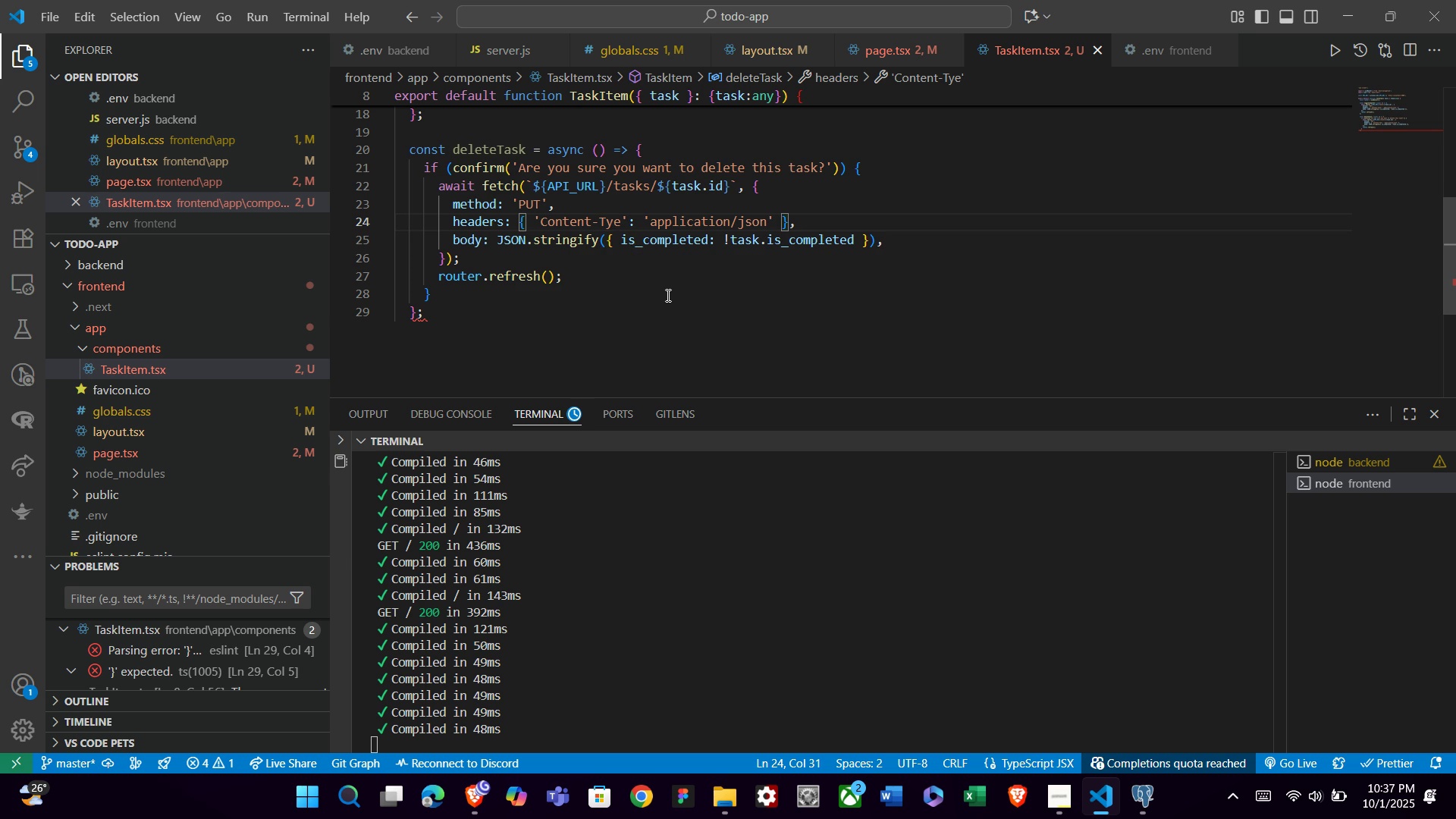 
key(P)
 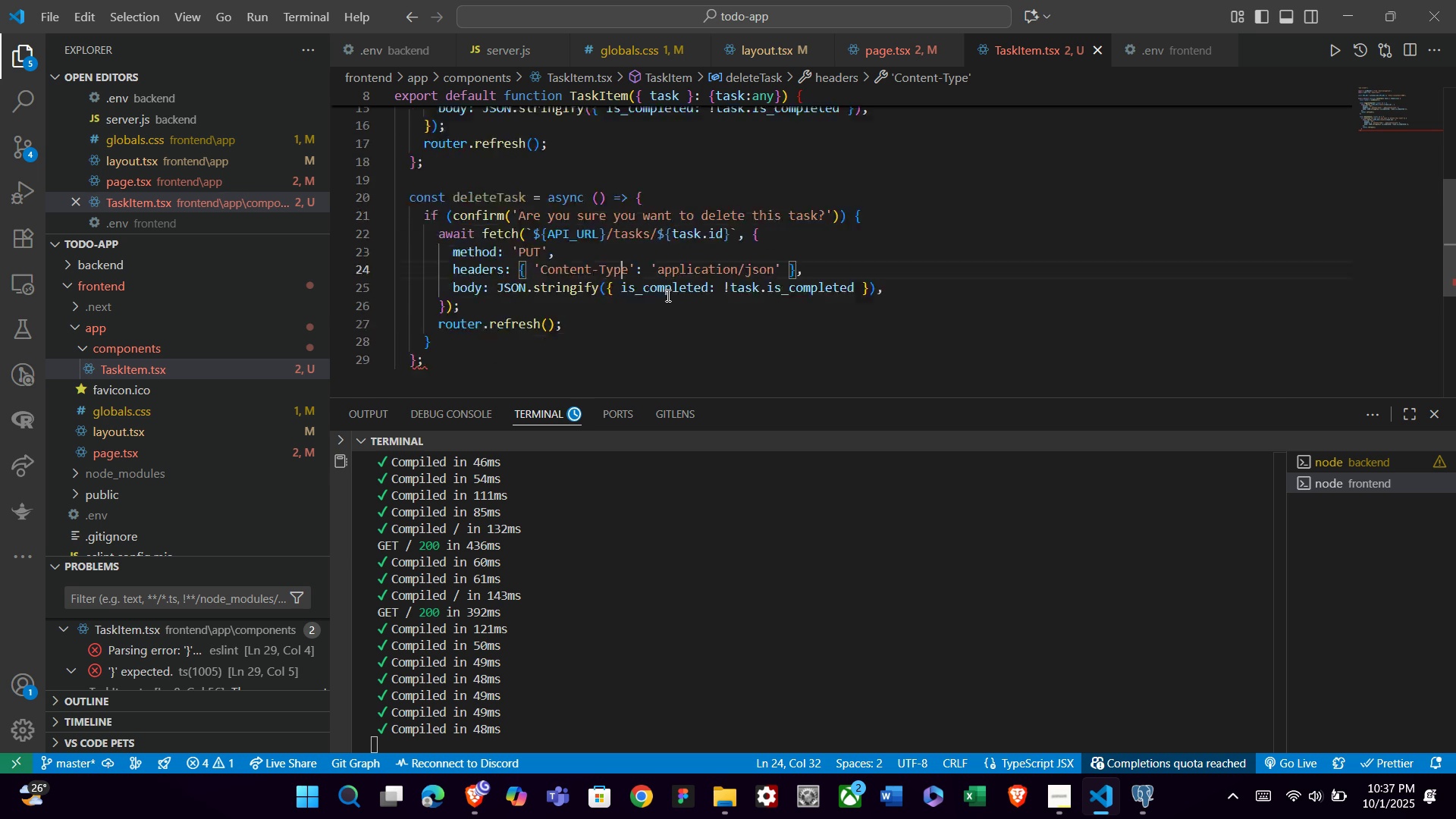 
scroll: coordinate [667, 295], scroll_direction: up, amount: 3.0
 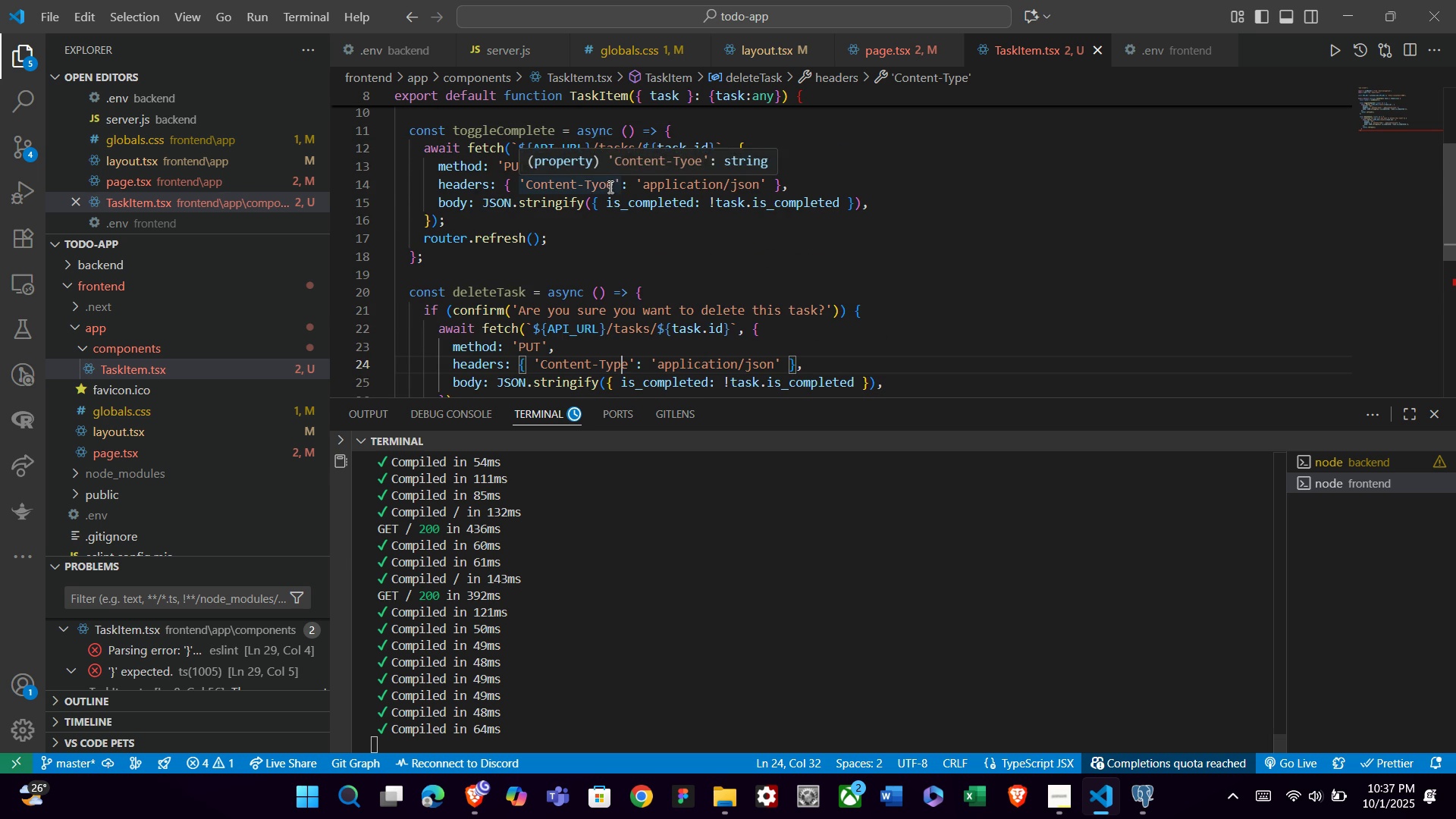 
left_click([604, 187])
 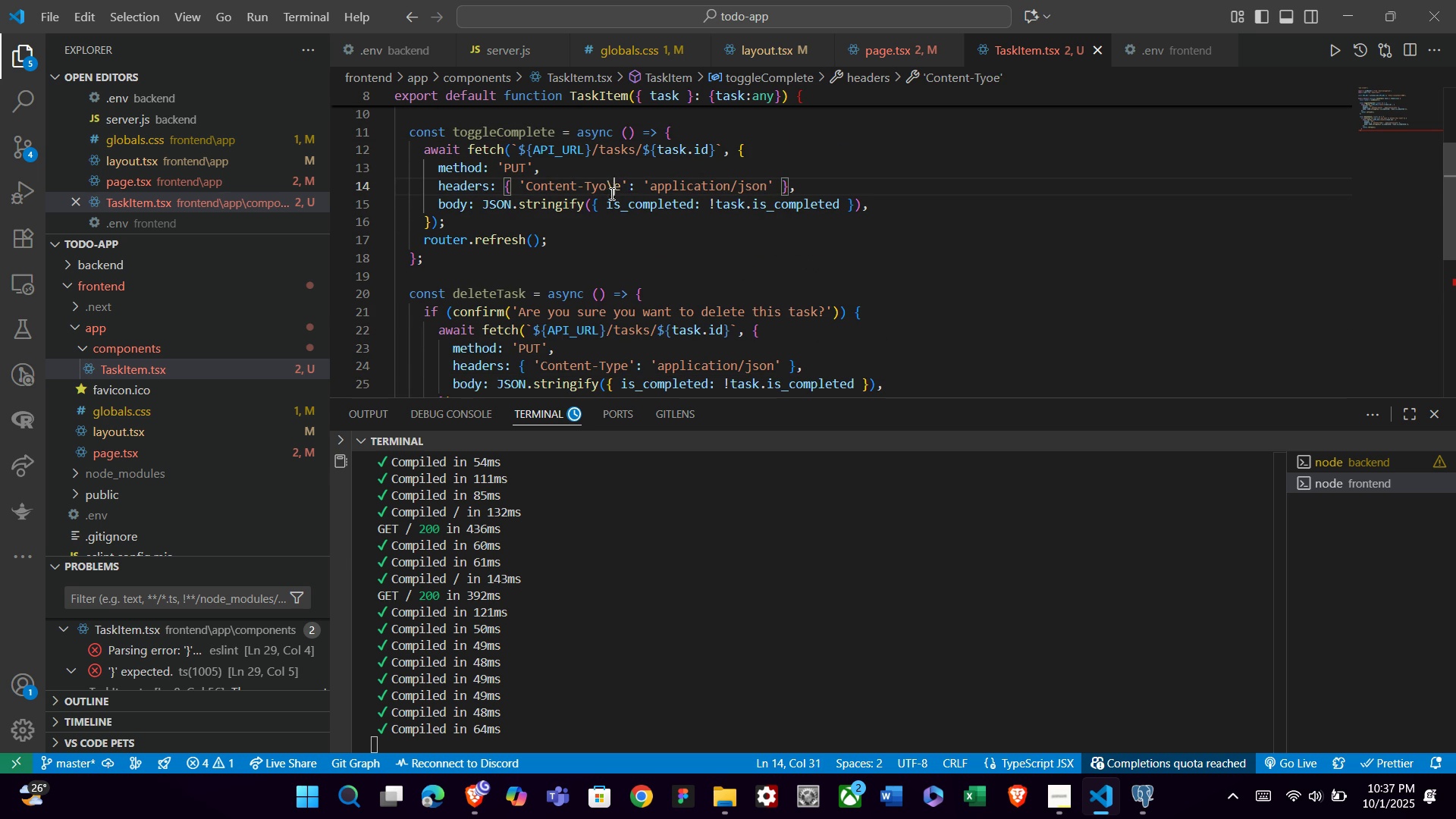 
key(Backslash)
 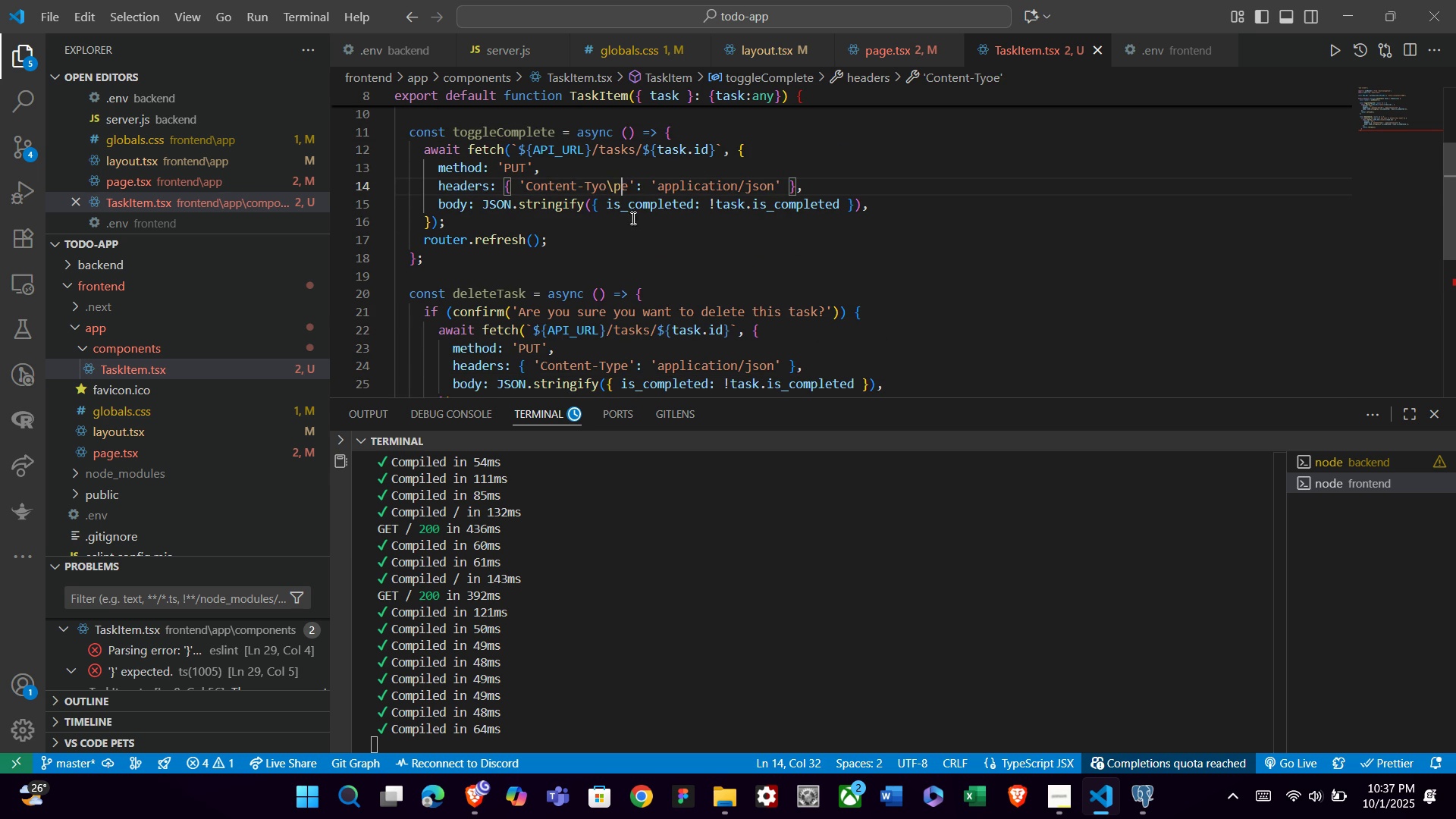 
key(P)
 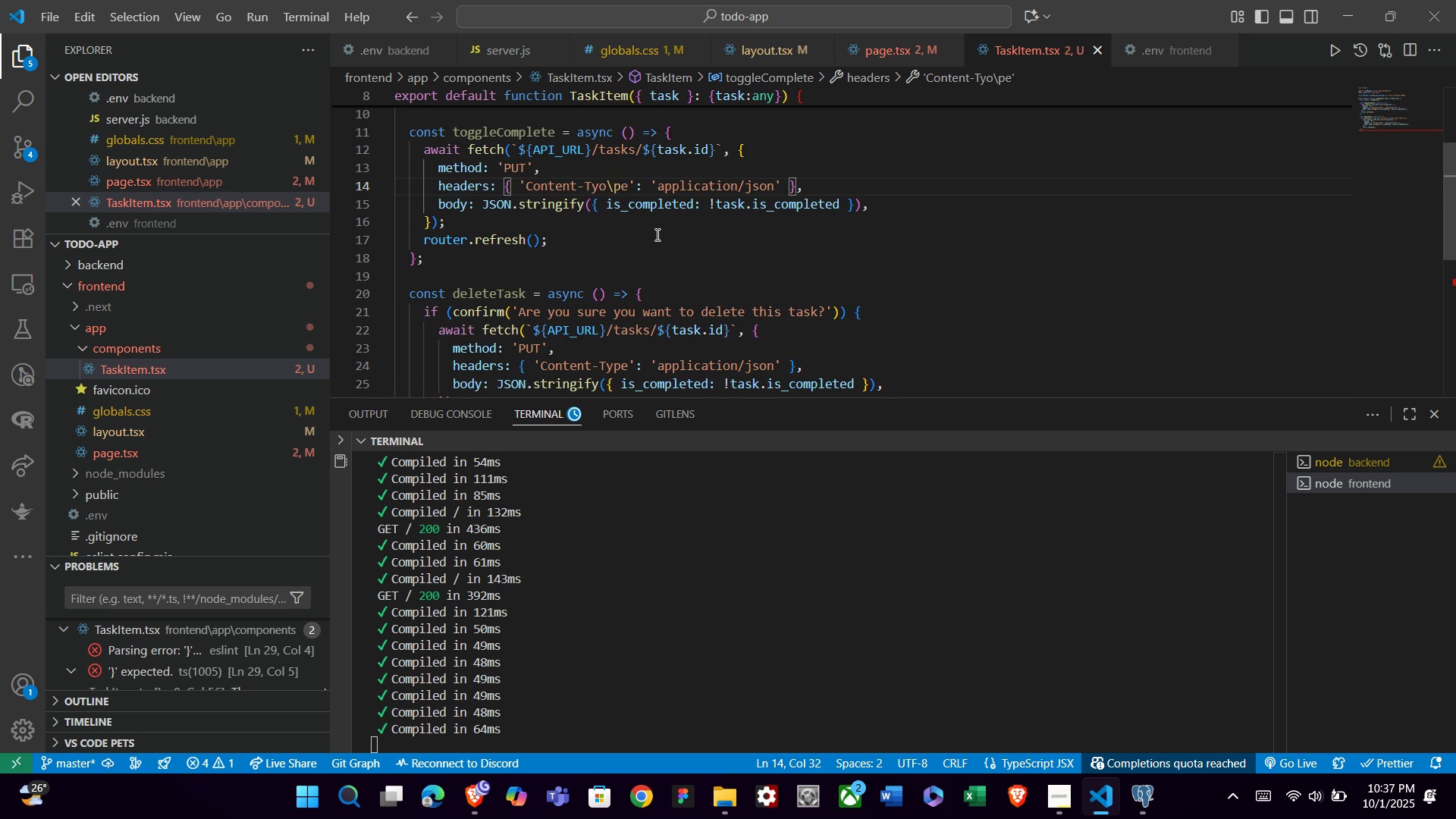 
key(Backspace)
 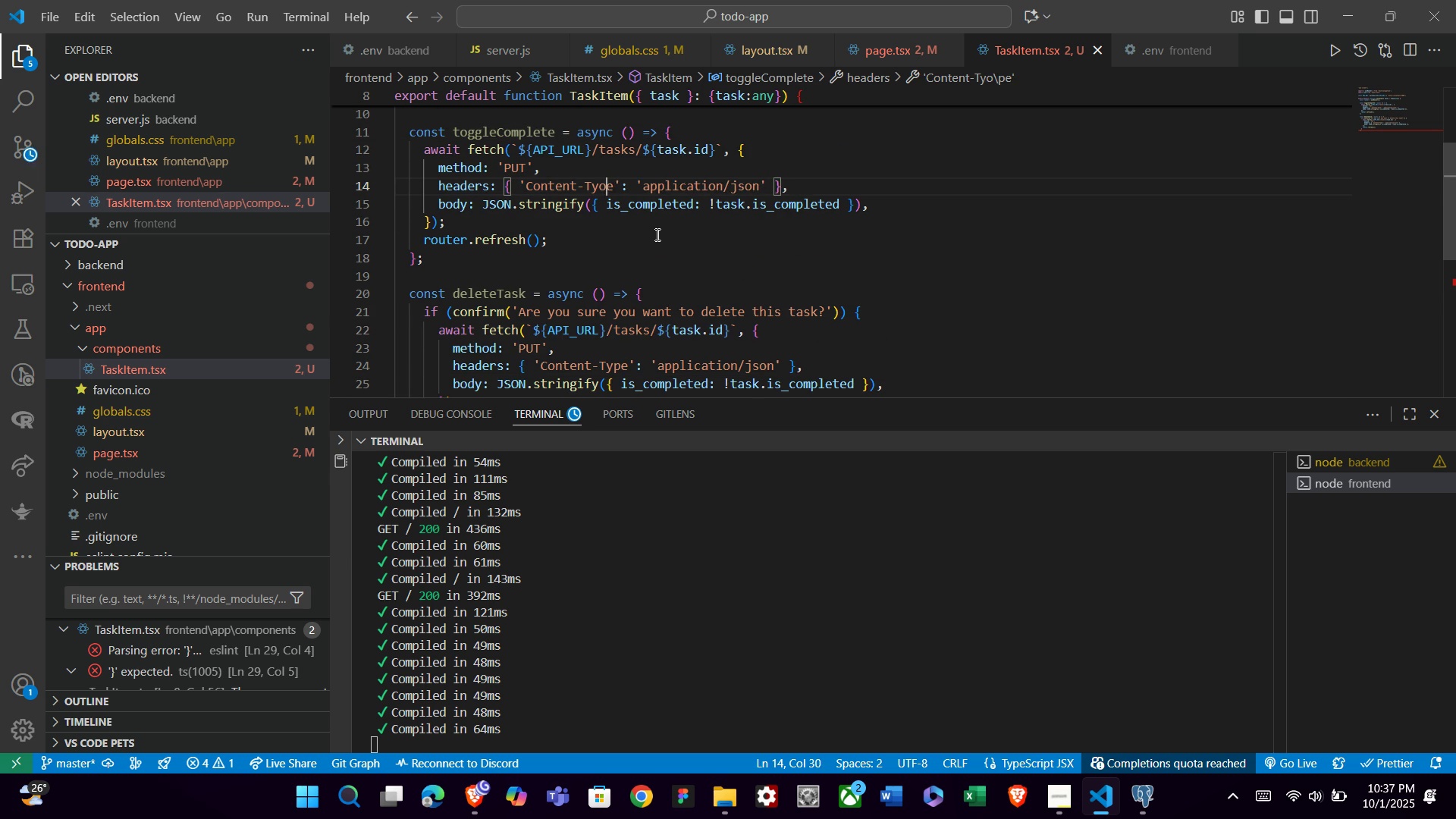 
key(Backspace)
 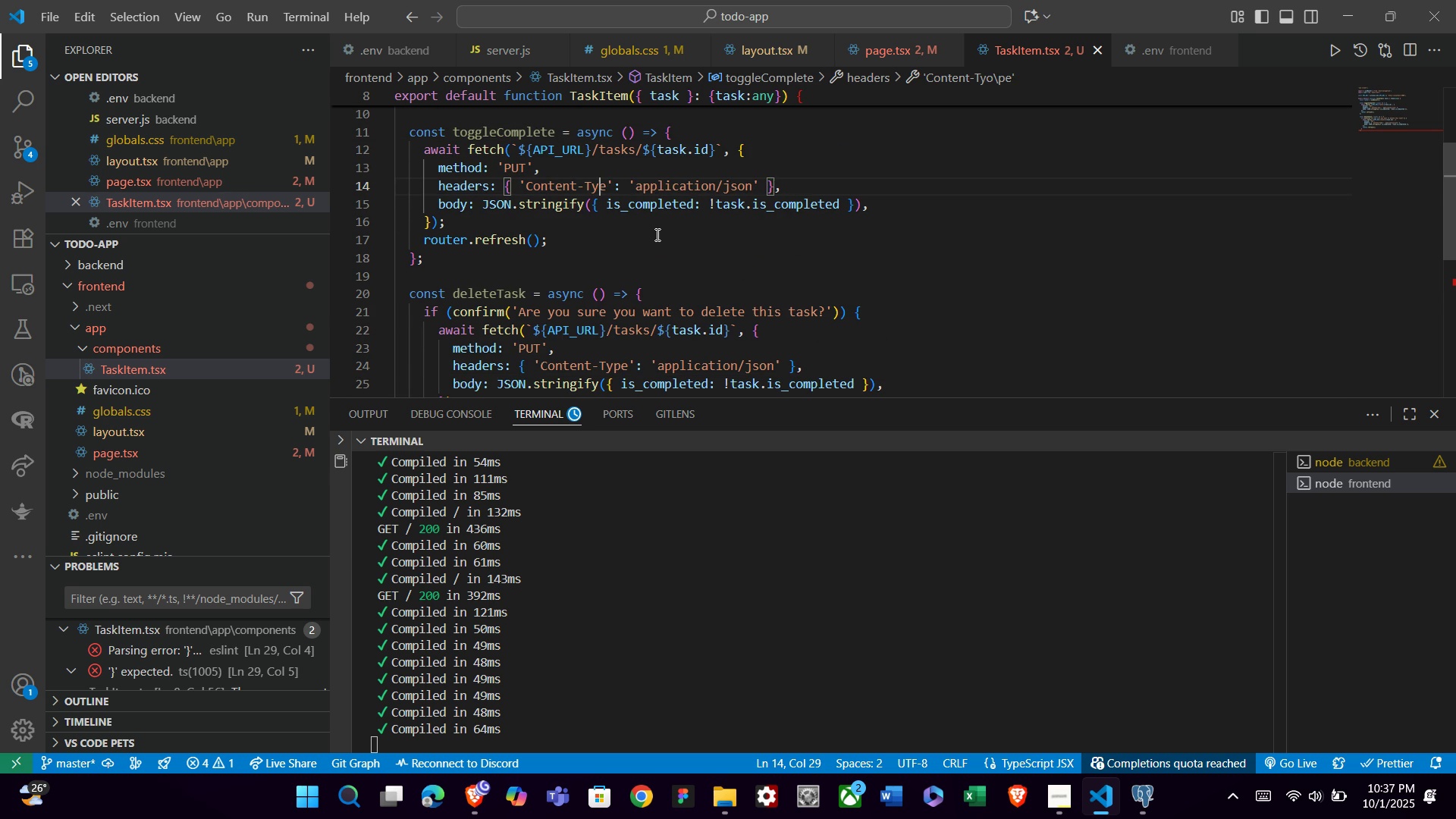 
key(Backspace)
 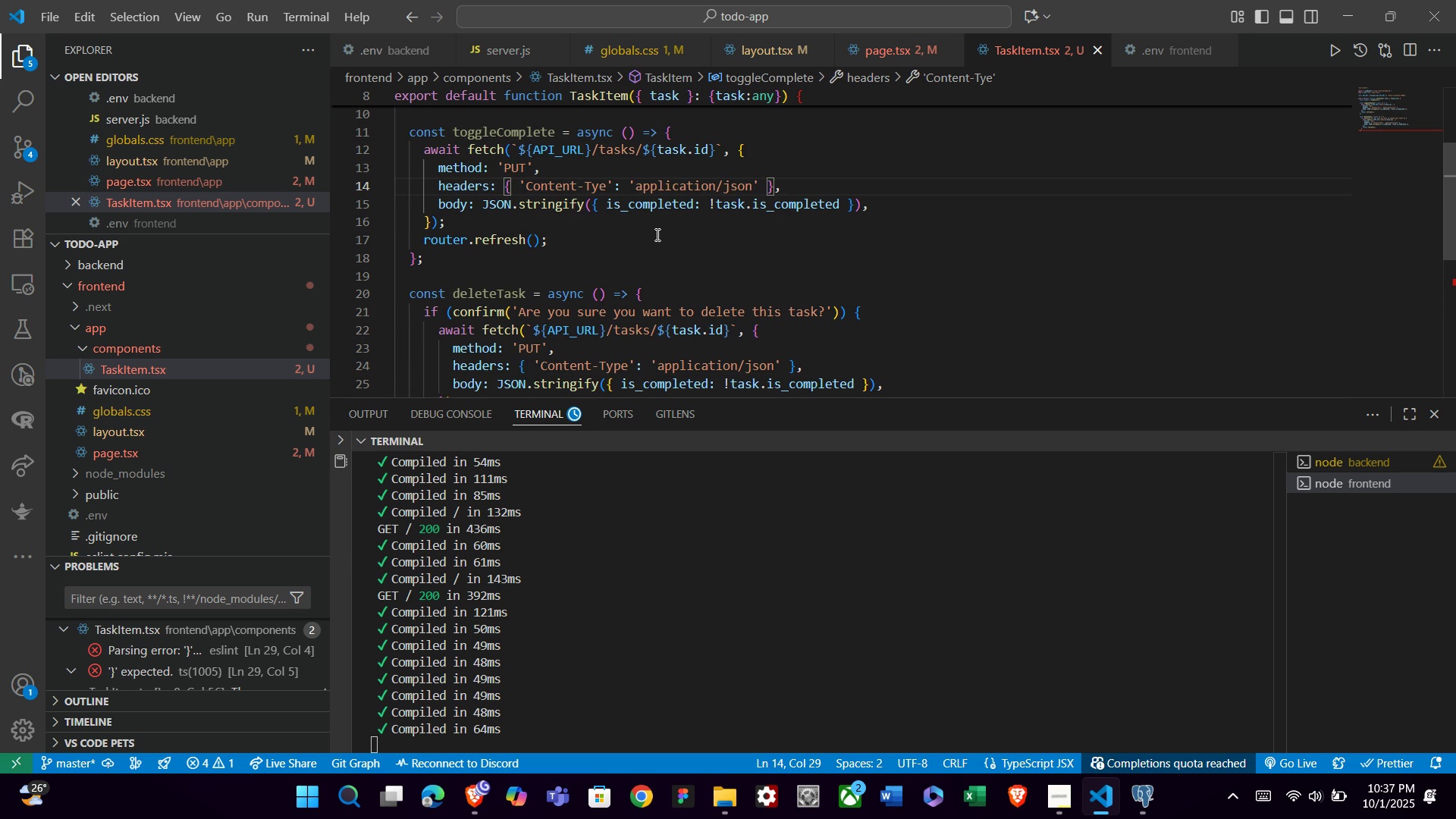 
key(P)
 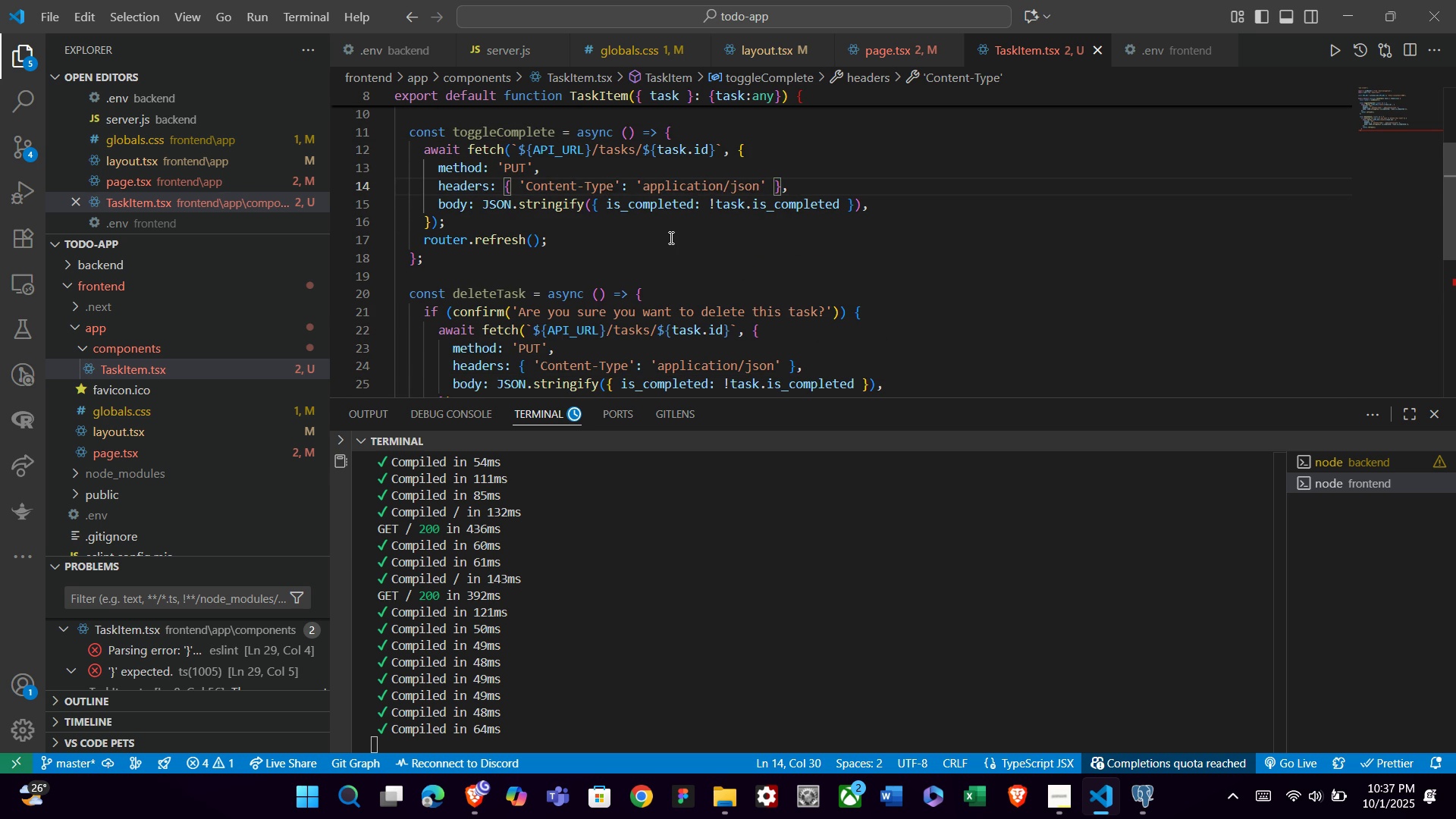 
scroll: coordinate [670, 237], scroll_direction: down, amount: 1.0